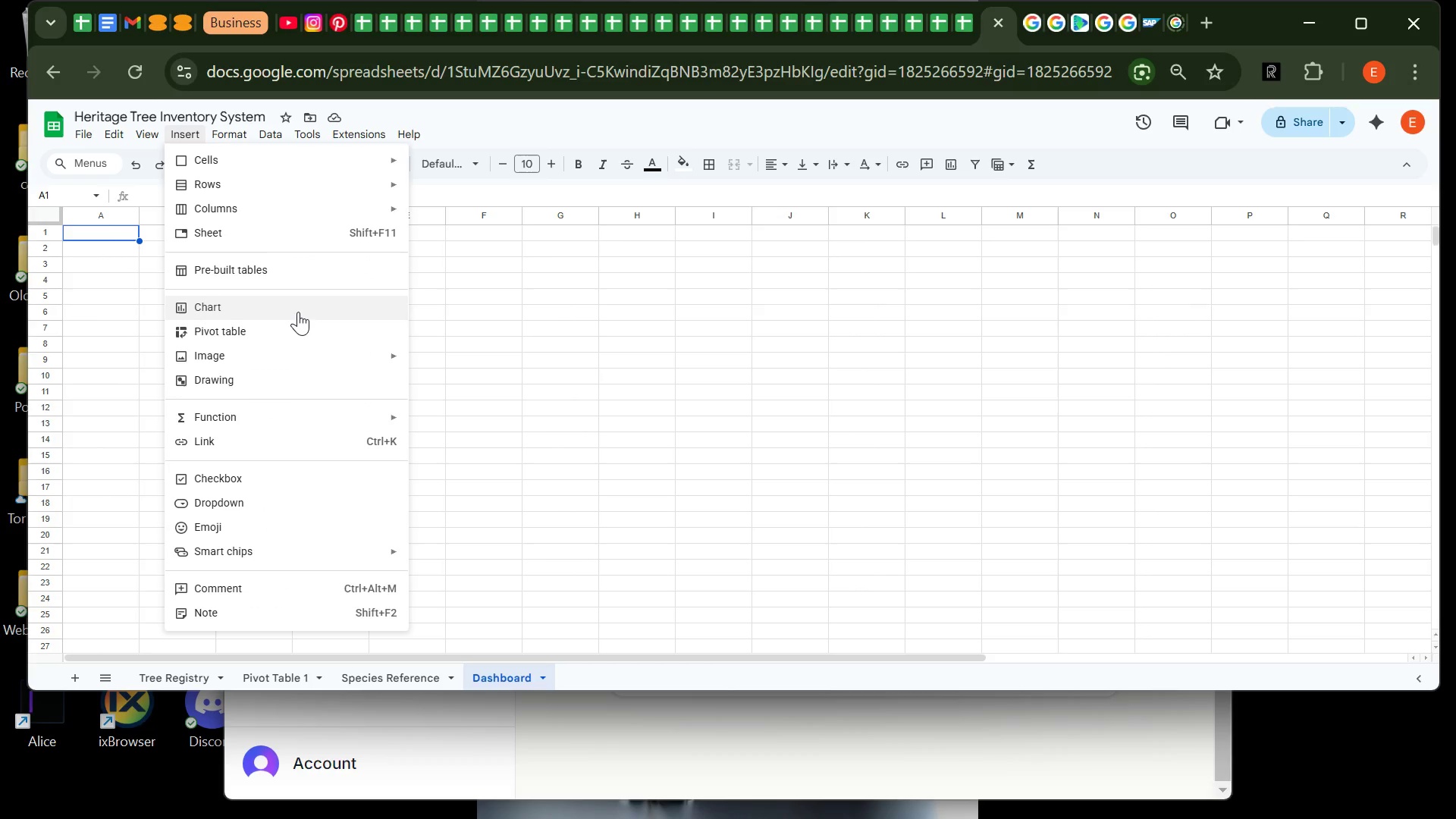 
left_click([298, 312])
 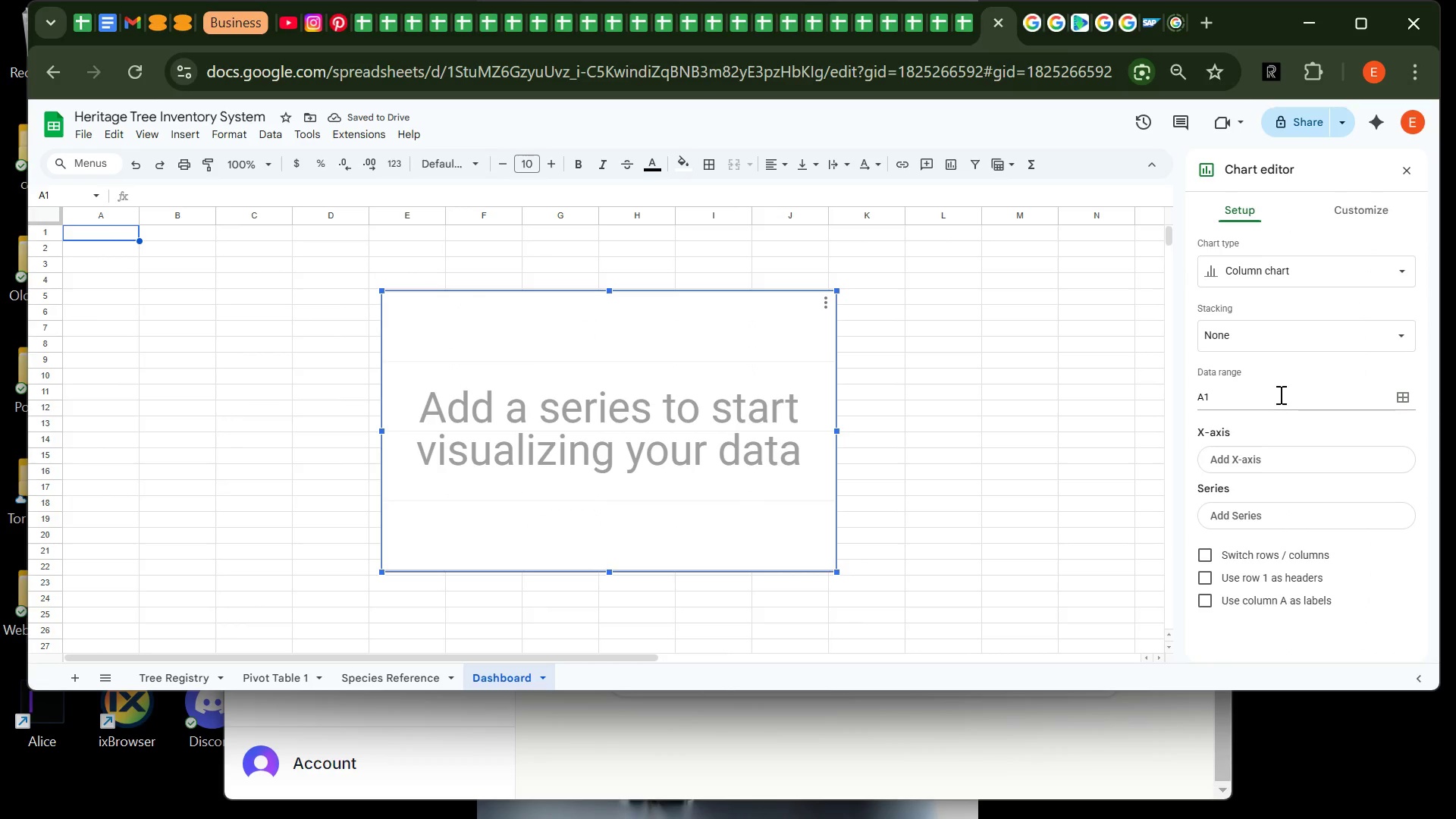 
wait(10.09)
 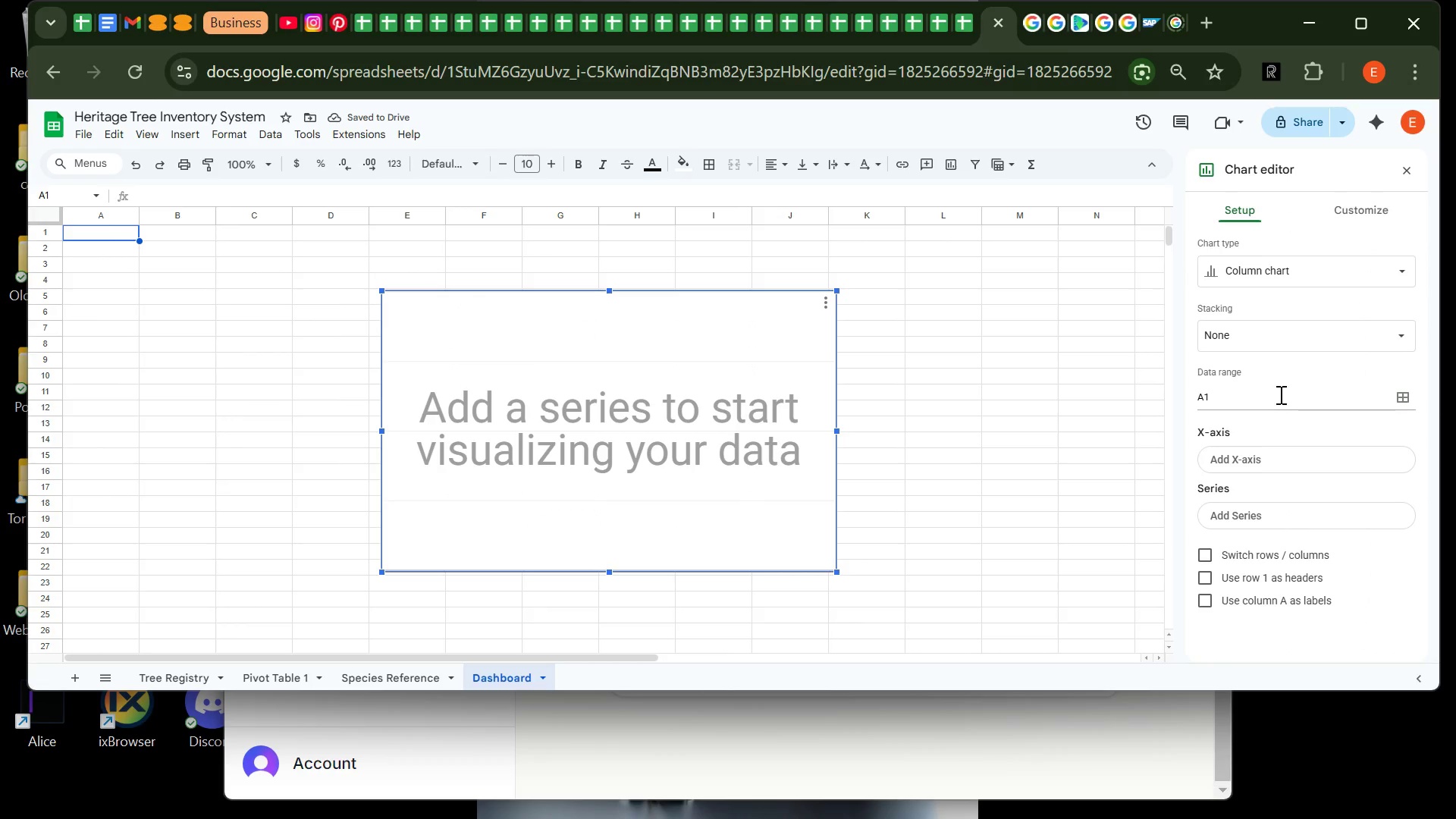 
left_click([1266, 394])
 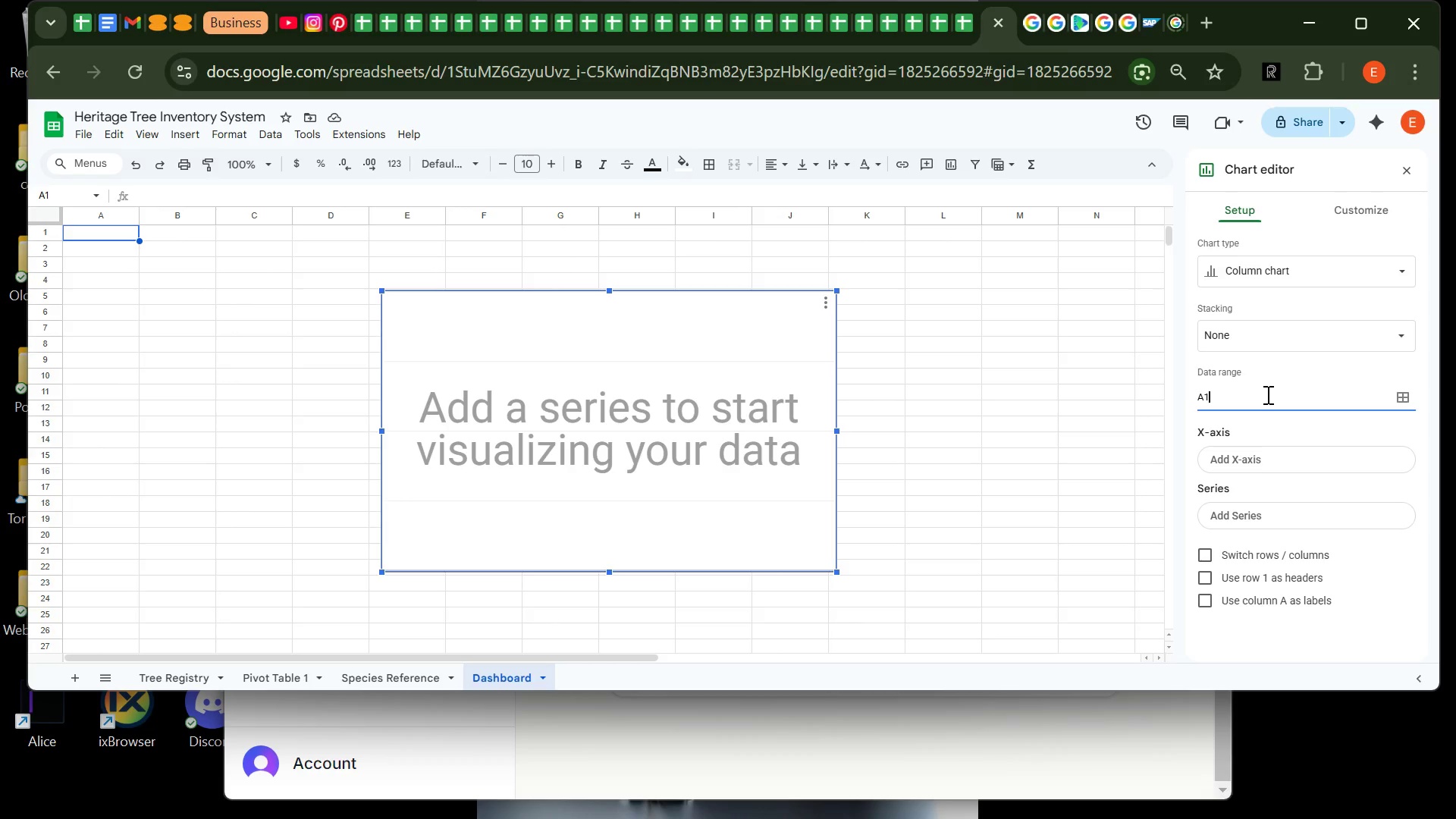 
key(Backspace)
key(Backspace)
key(Backspace)
type(Tree R)
key(Backspace)
key(Backspace)
type(R)
 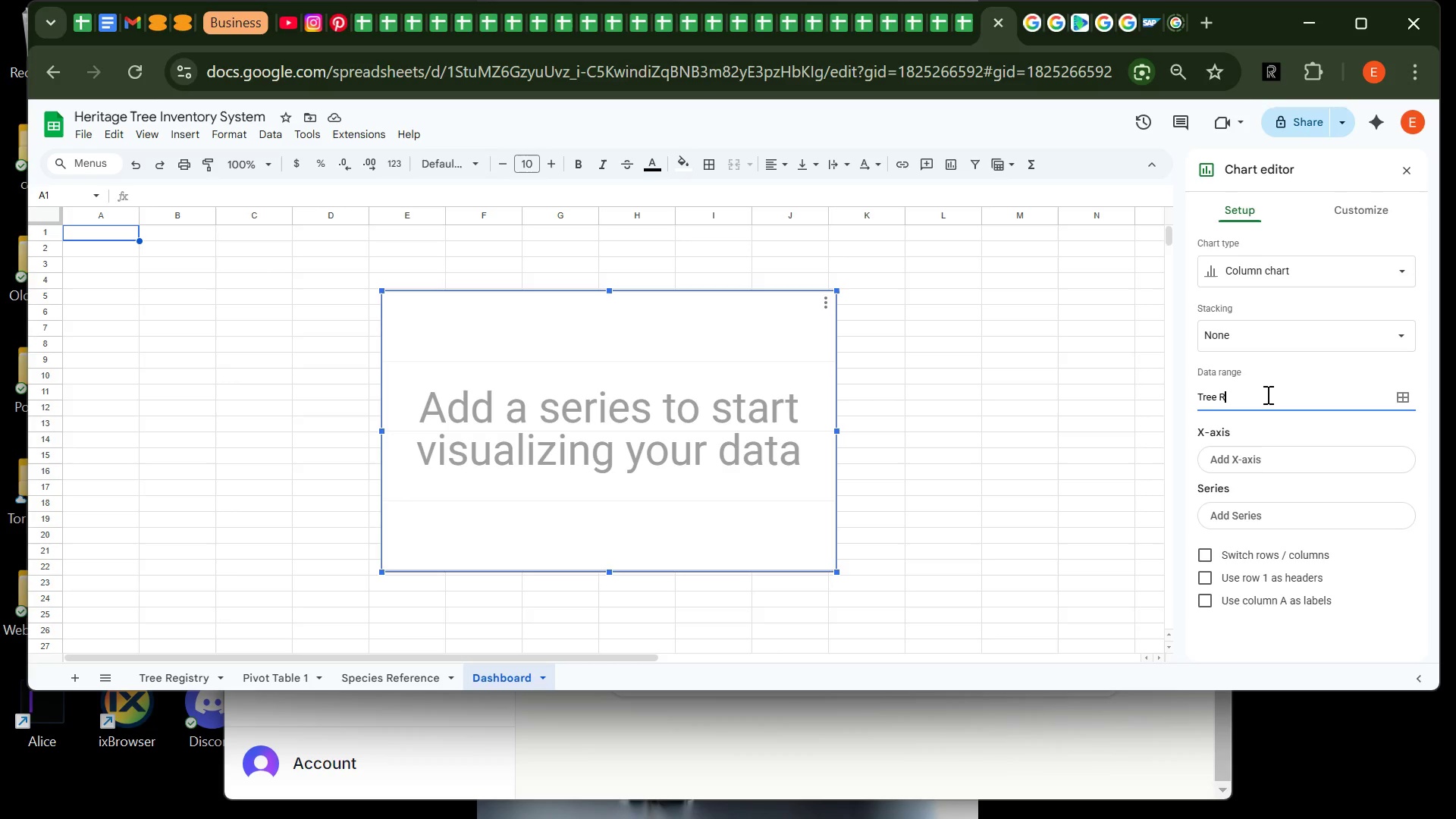 
hold_key(key=Q, duration=0.34)
 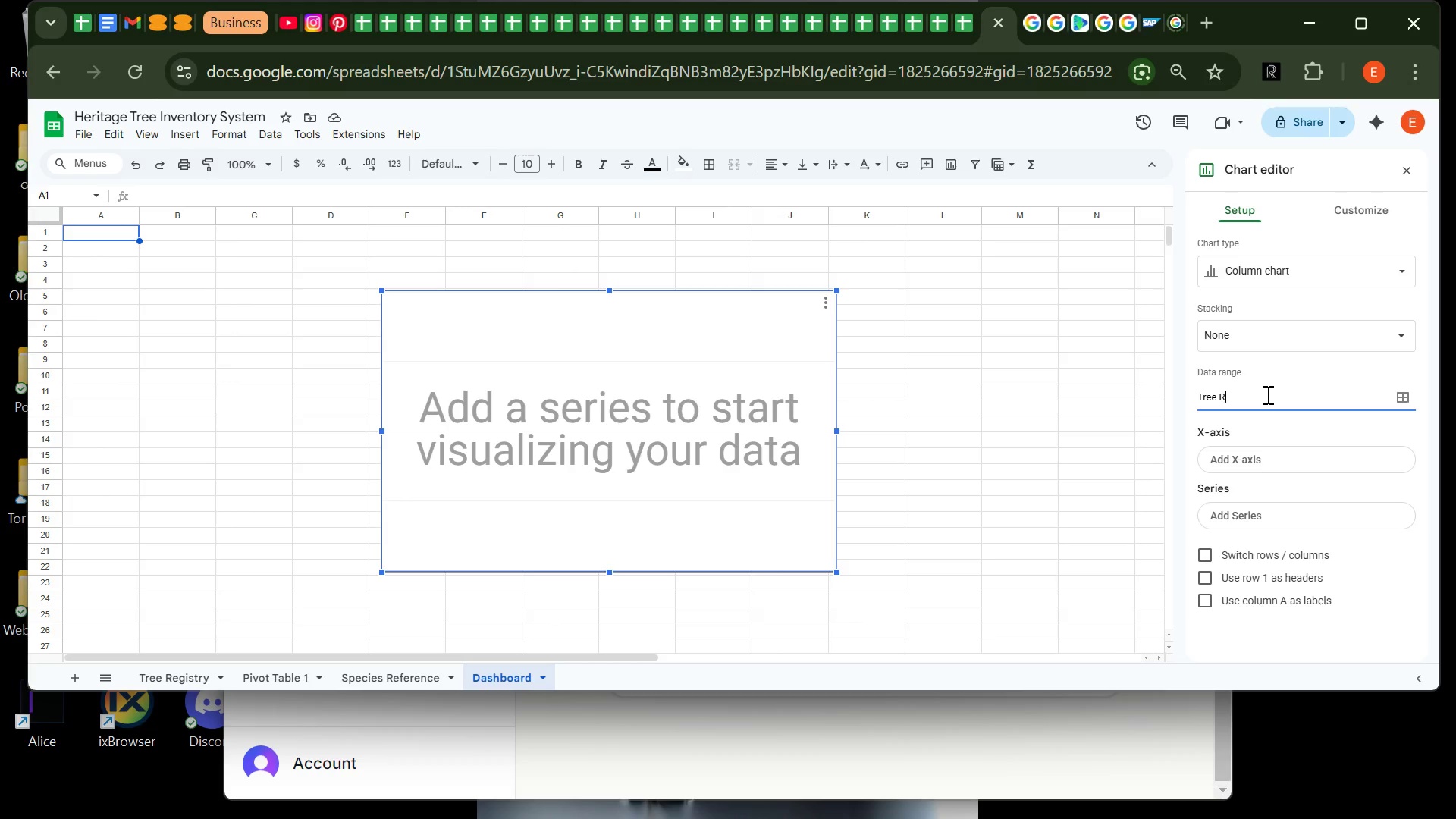 
type(egistry!)
 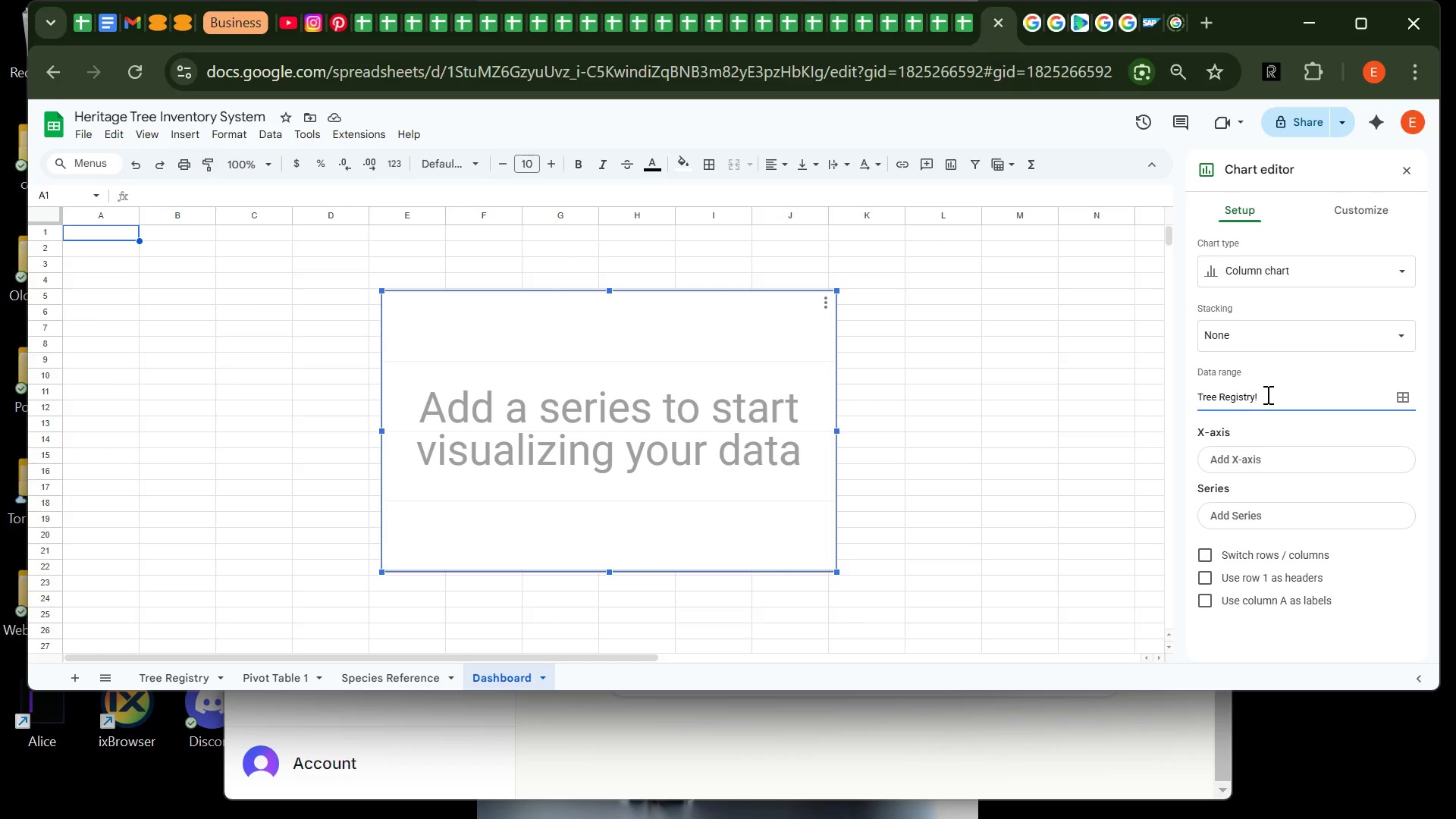 
wait(8.3)
 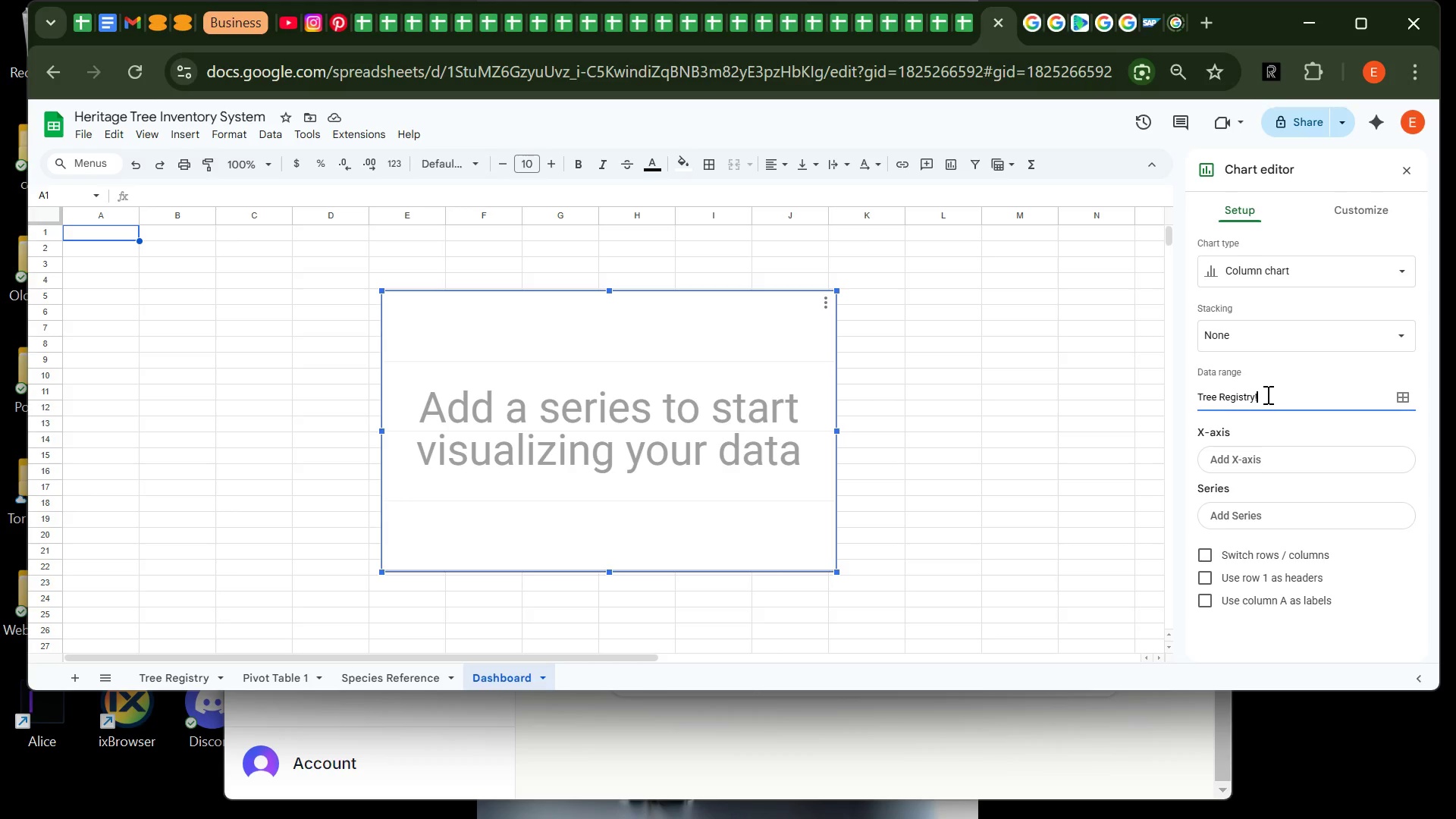 
type(j)
key(Backspace)
type(J1:J26)
 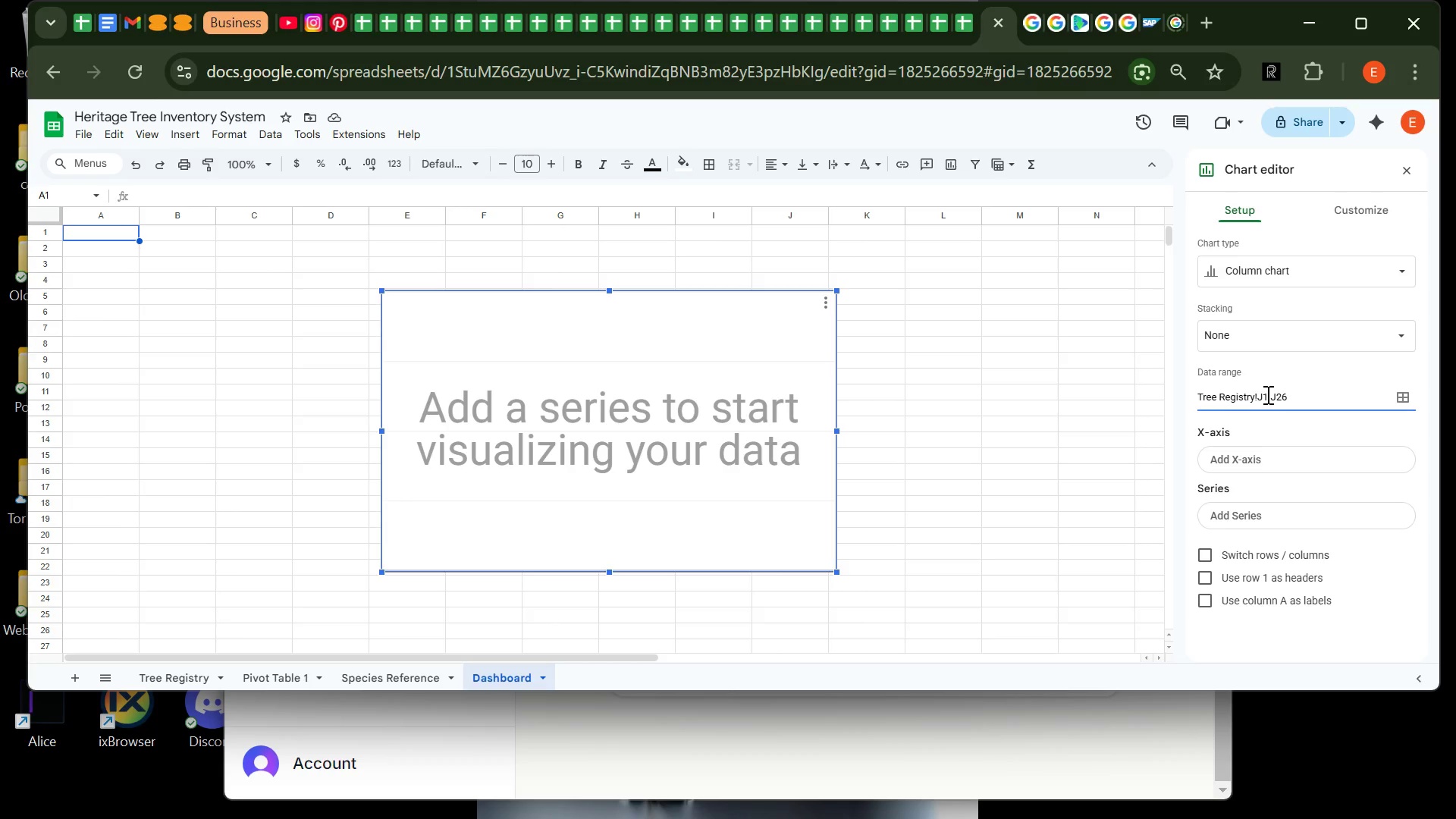 
wait(25.95)
 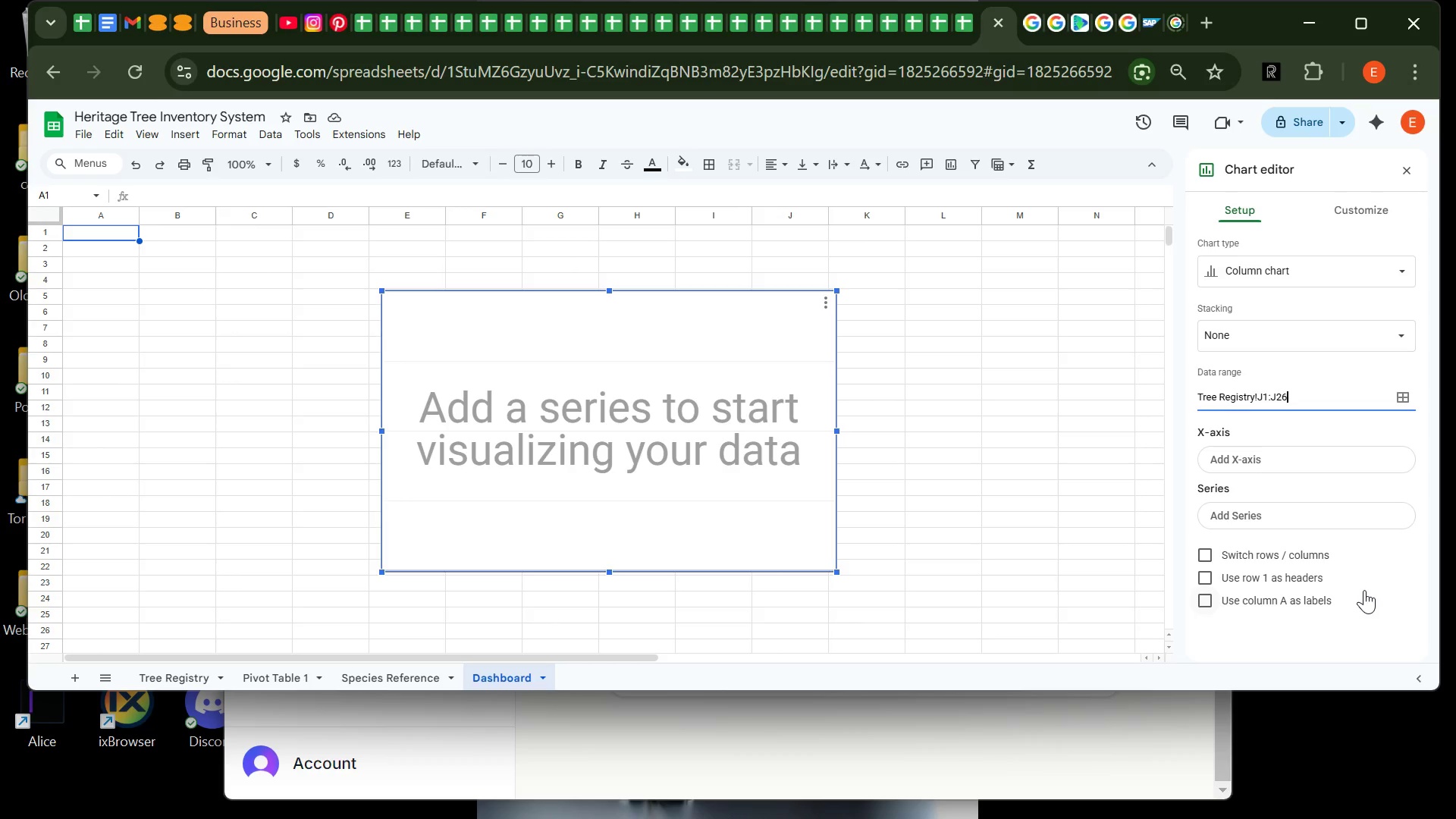 
key(Enter)
 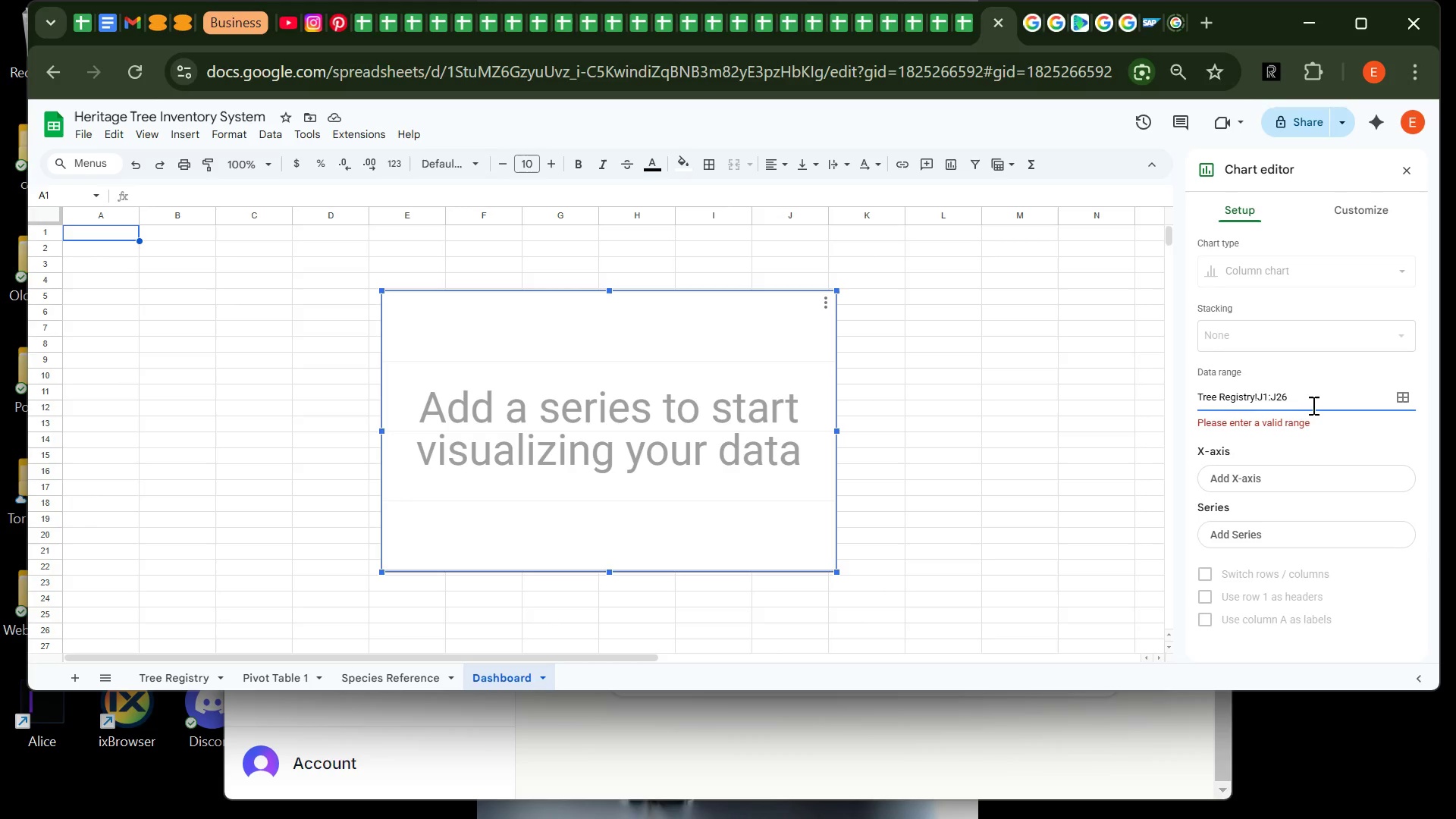 
wait(7.05)
 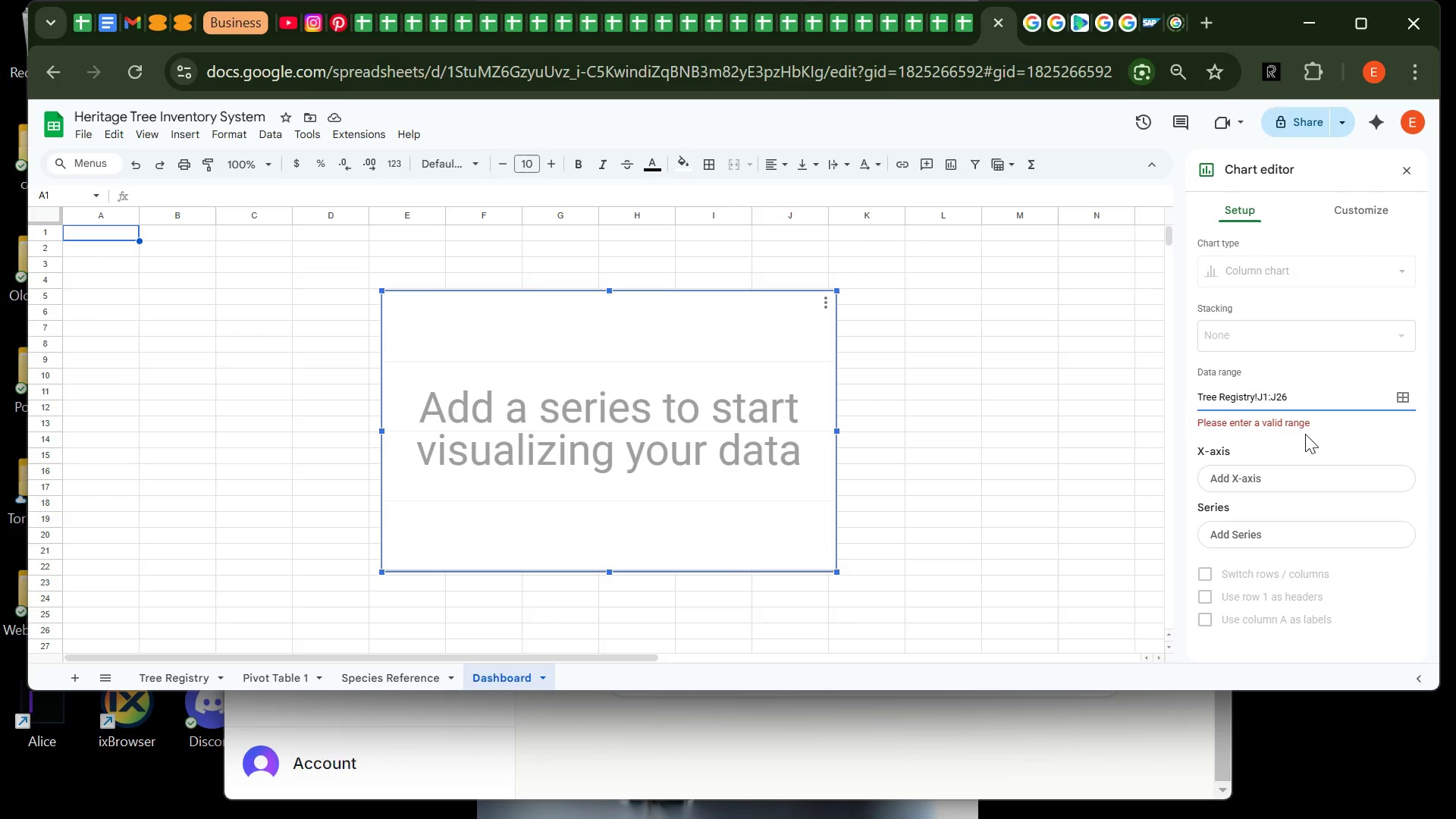 
left_click([1408, 167])
 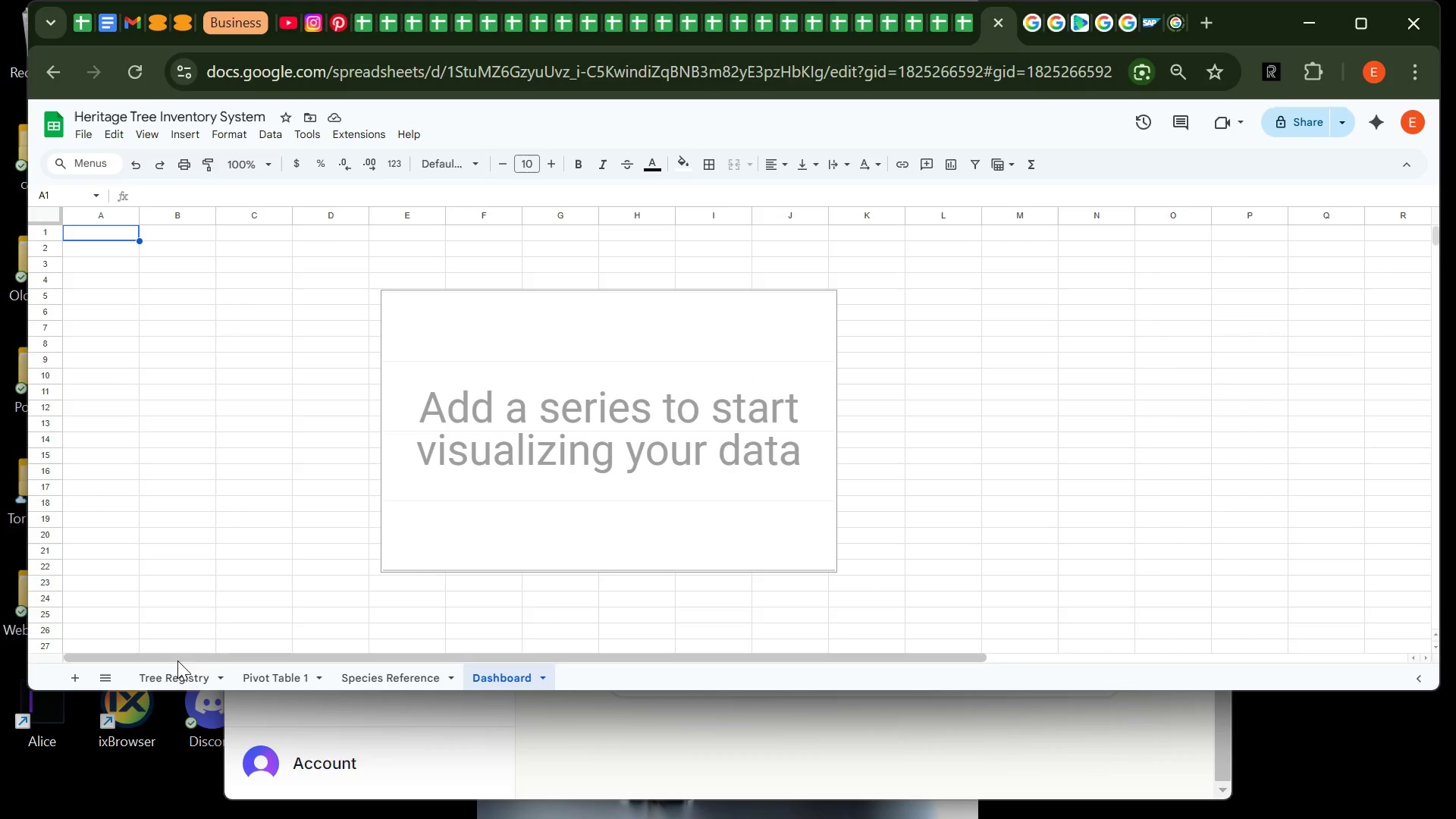 
left_click([180, 666])
 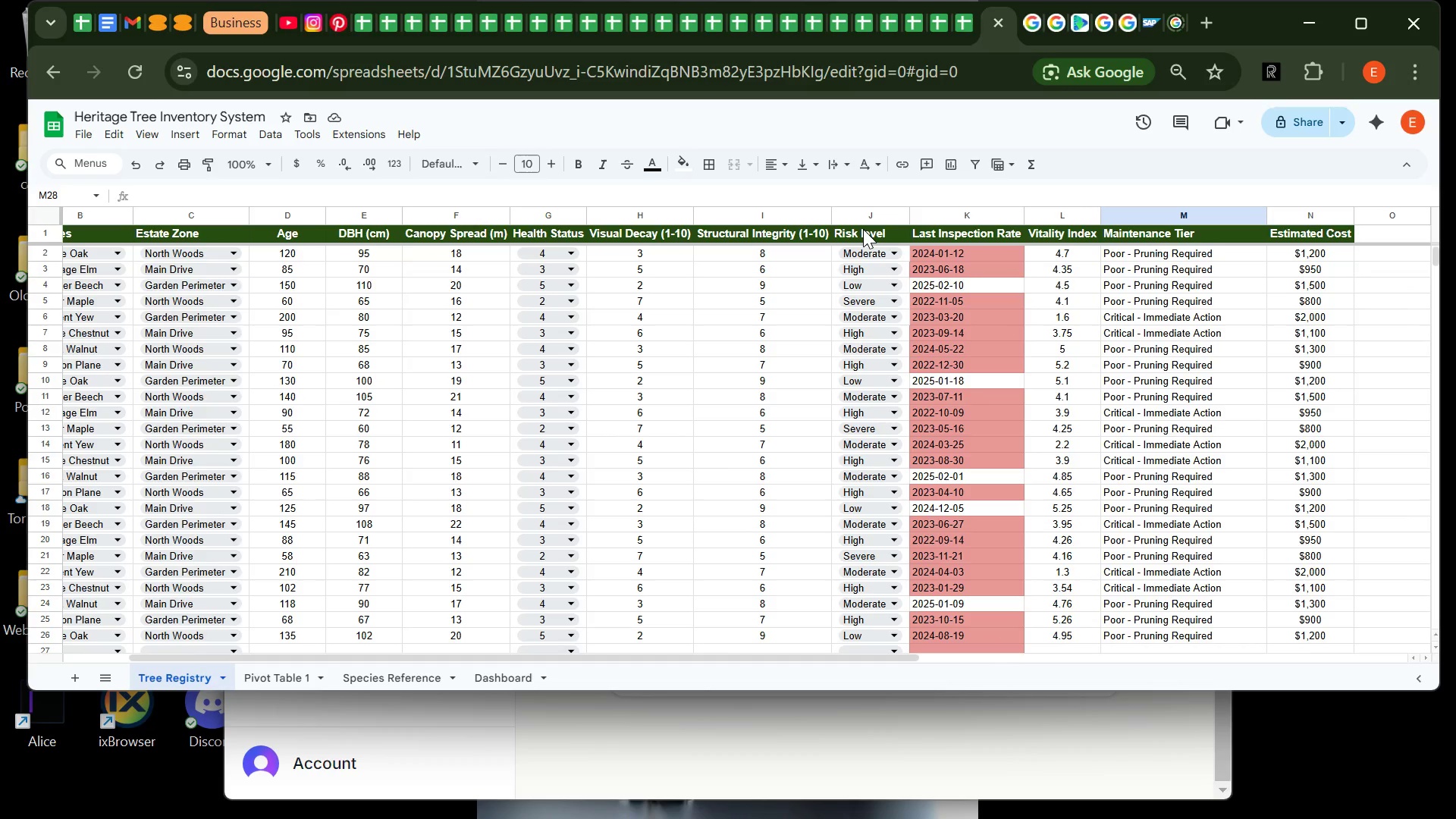 
wait(10.23)
 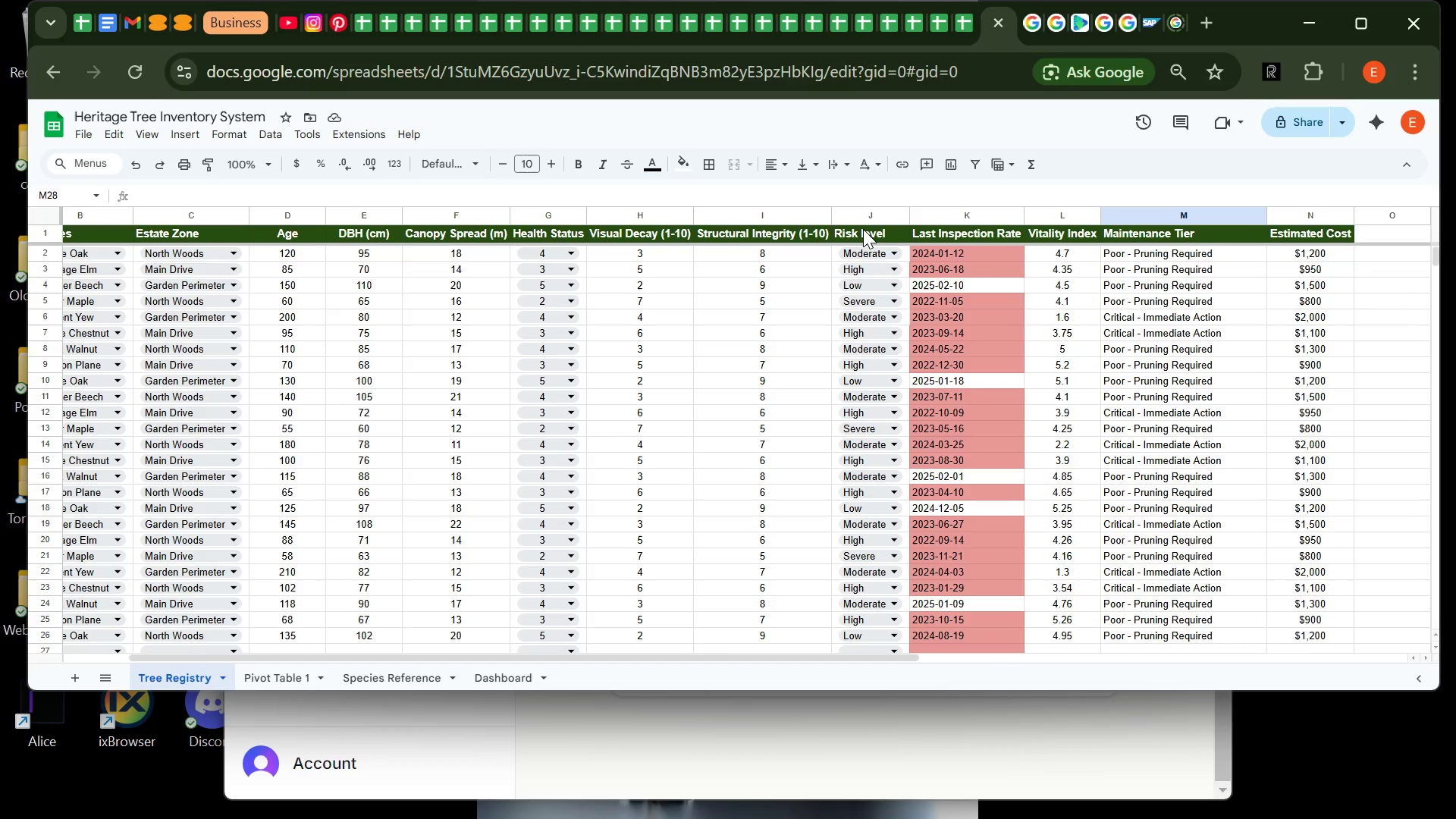 
left_click([970, 228])
 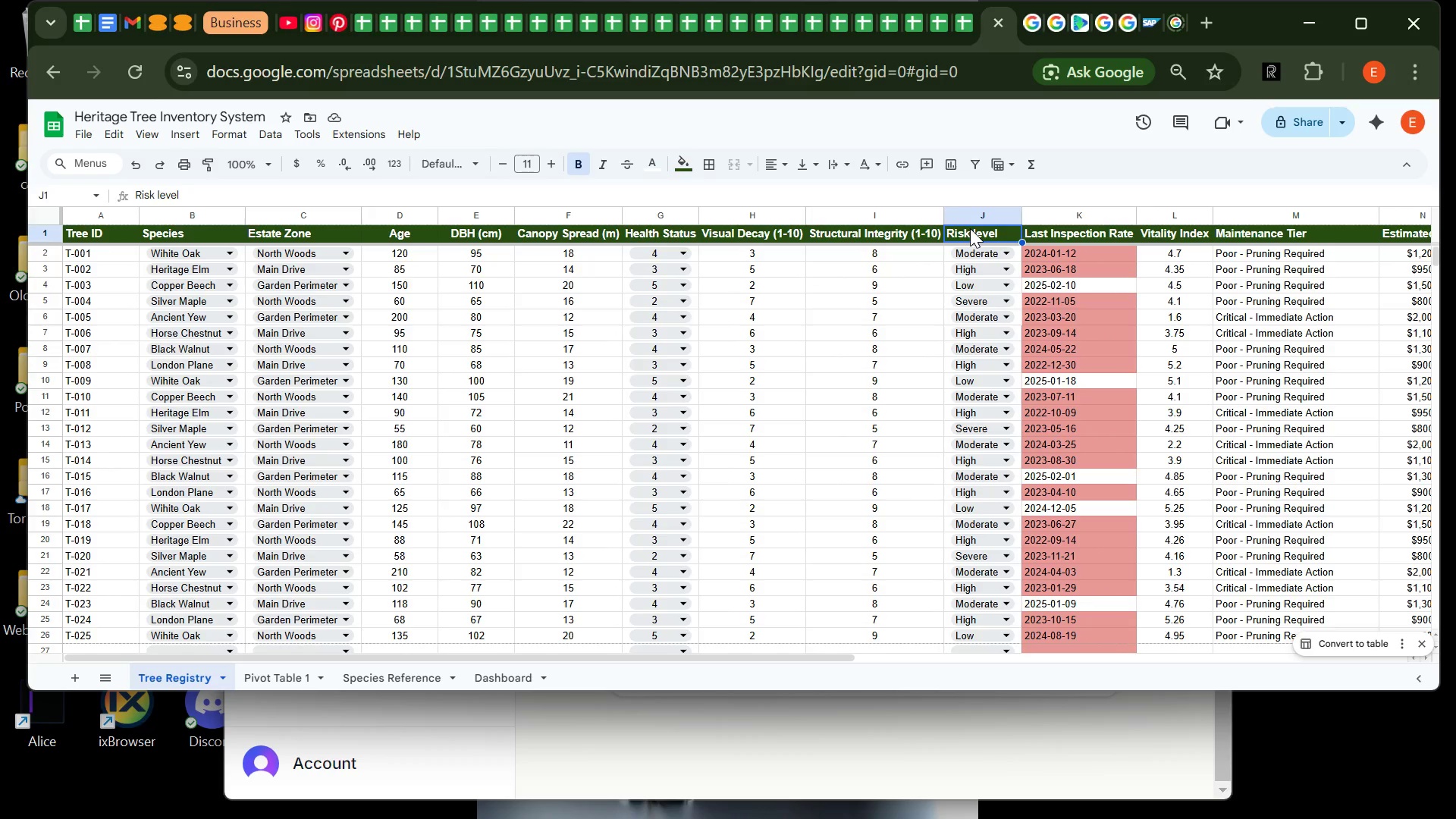 
left_click_drag(start_coordinate=[970, 228], to_coordinate=[990, 617])
 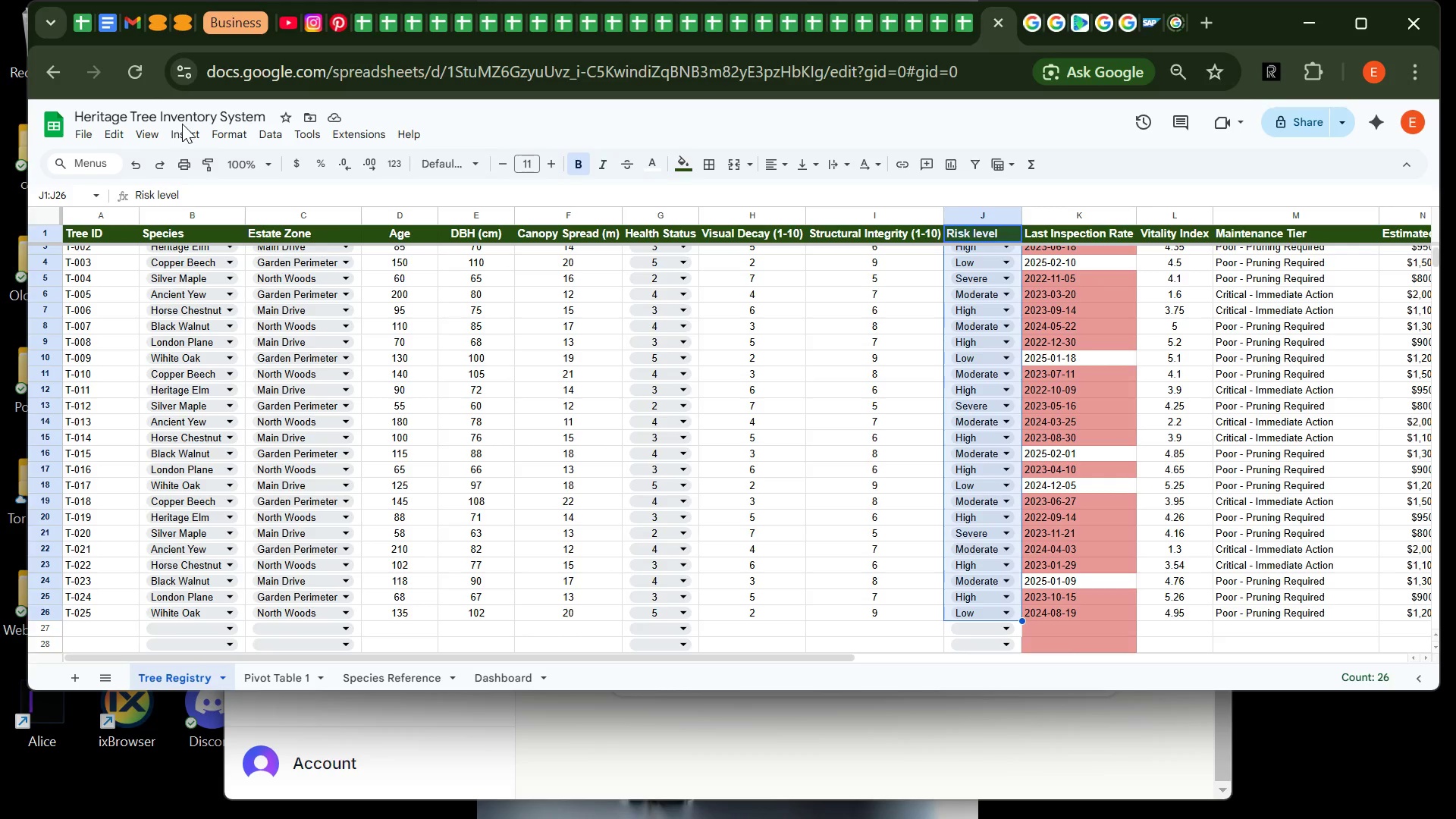 
left_click([193, 134])
 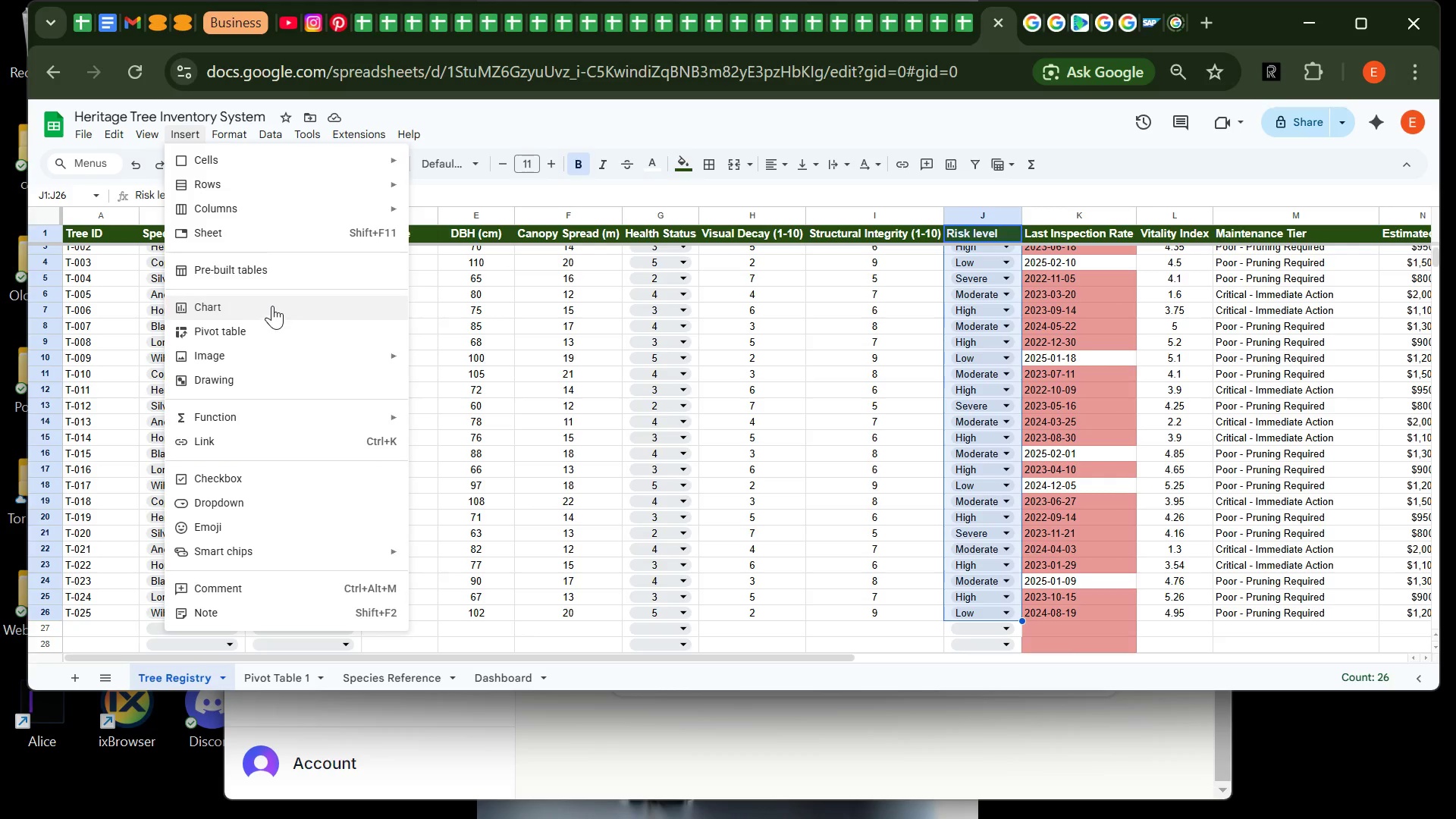 
left_click([272, 306])
 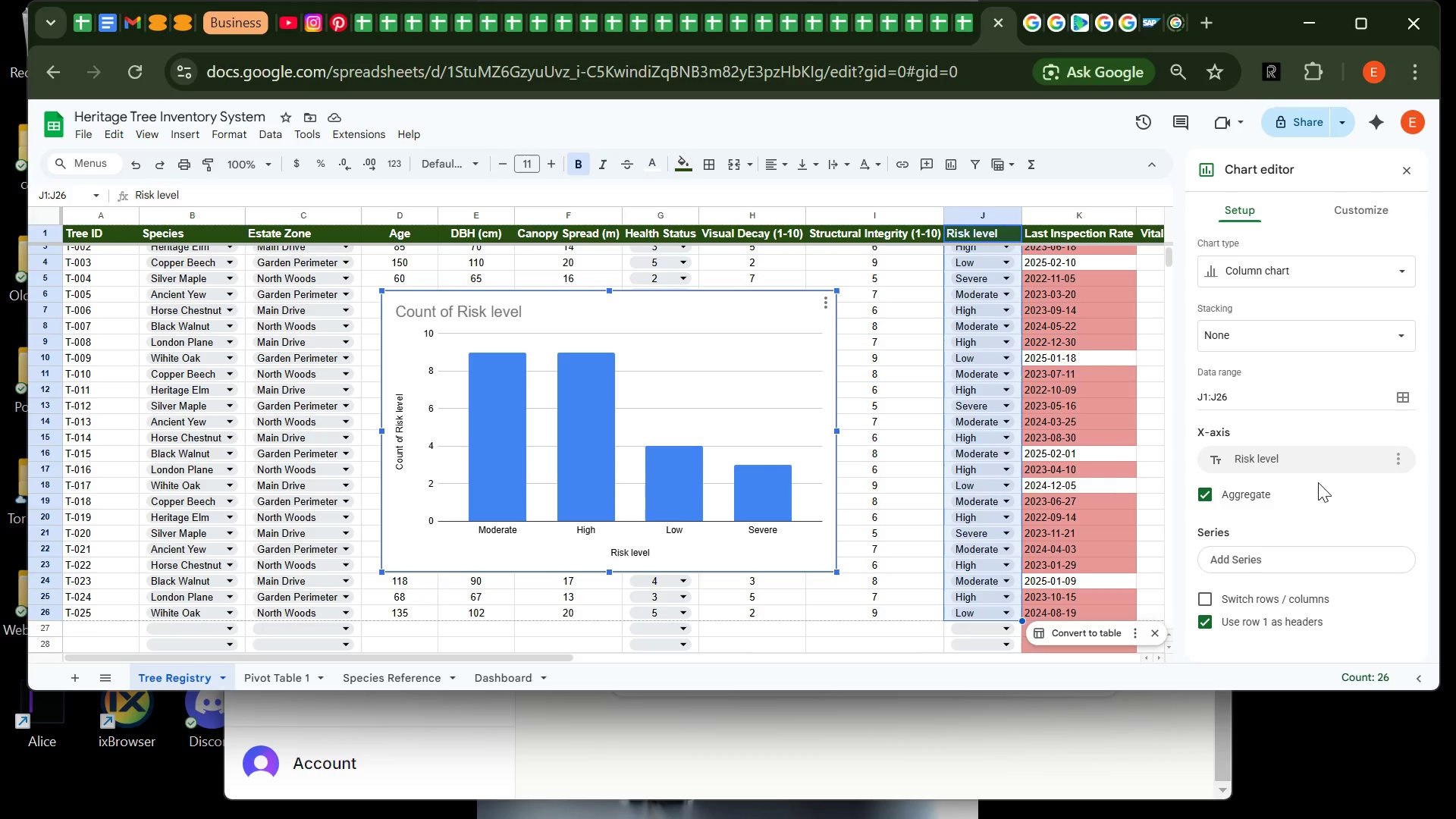 
wait(22.06)
 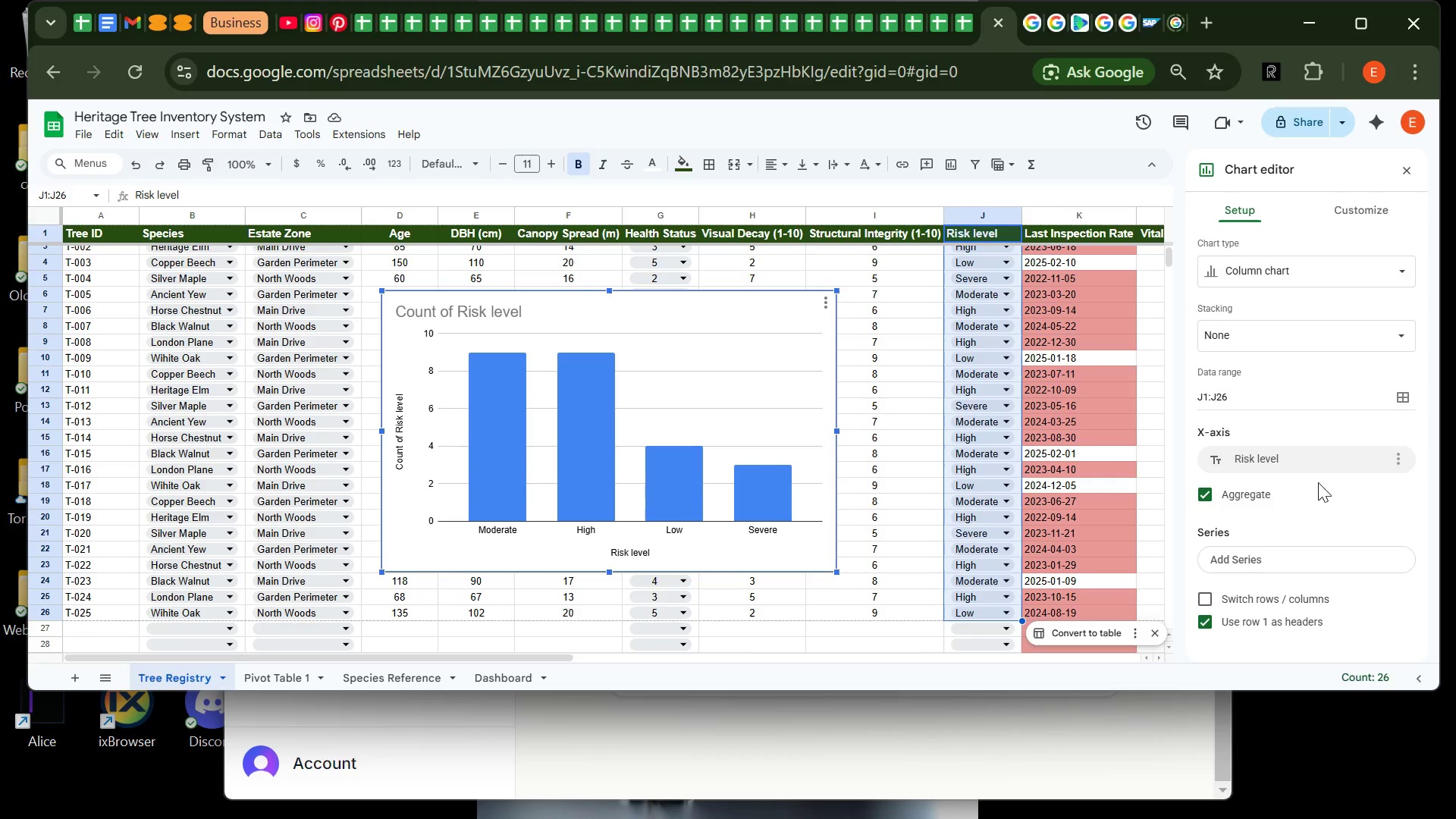 
left_click([1370, 215])
 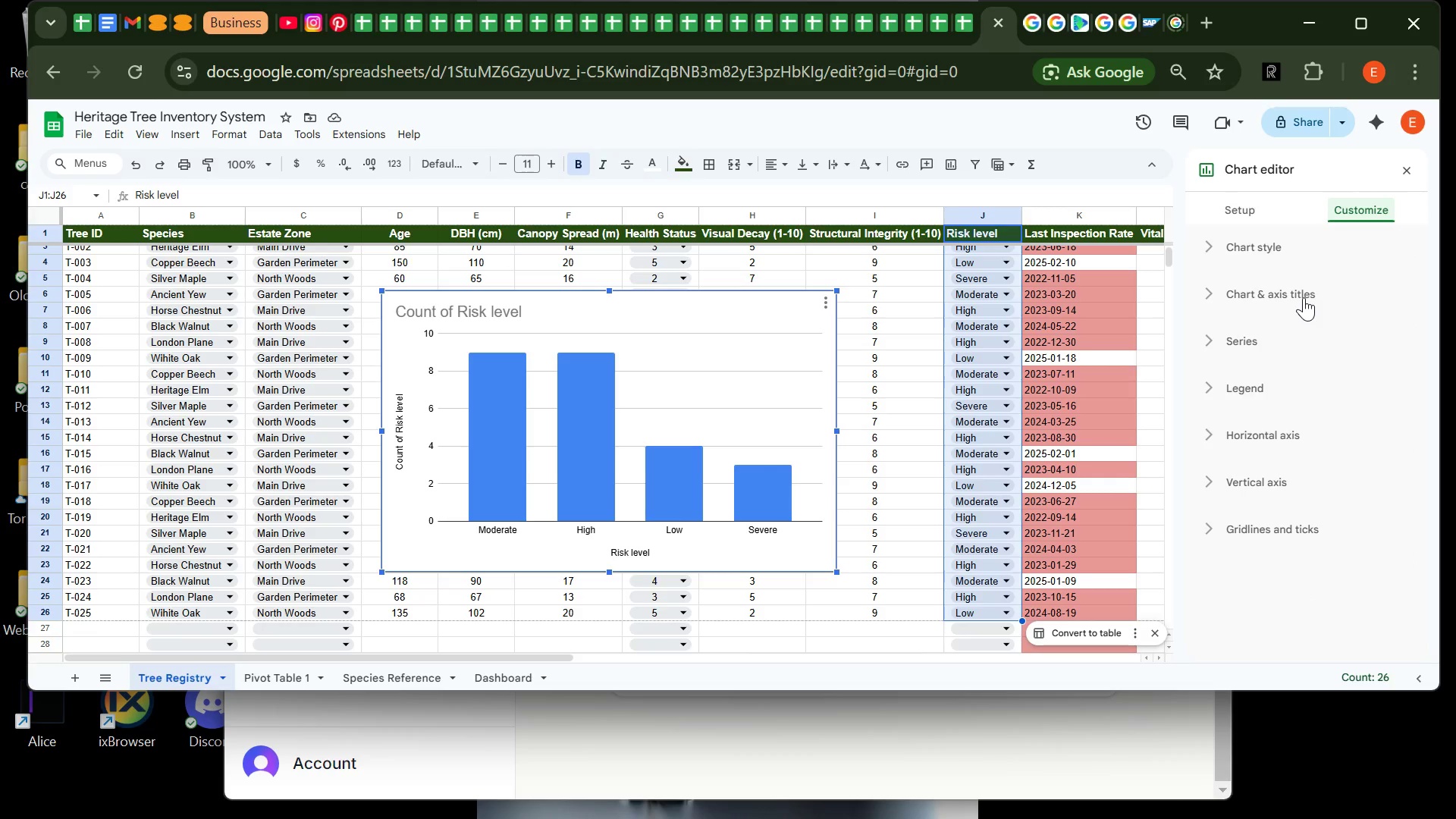 
left_click([1304, 297])
 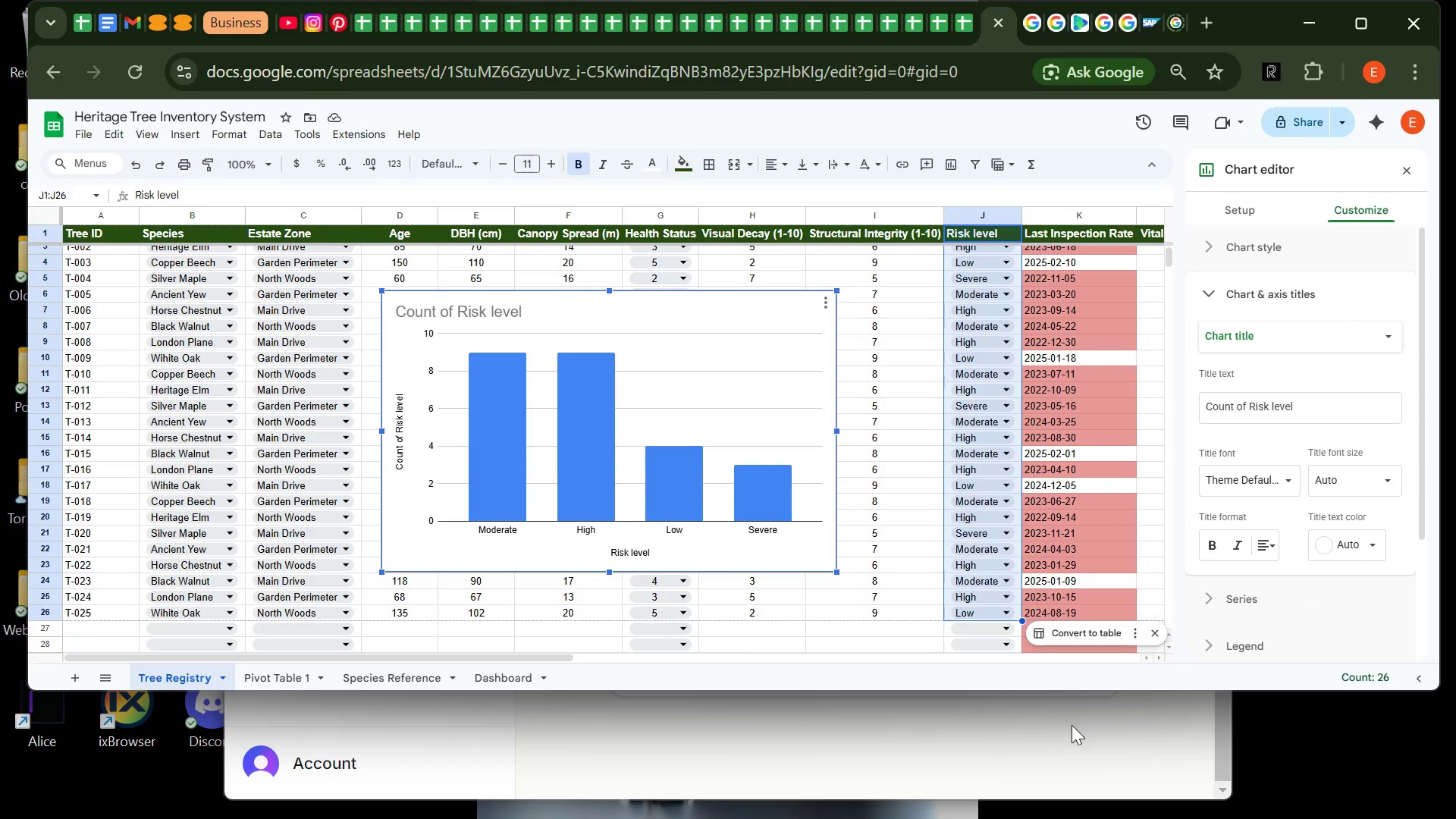 
left_click([1070, 726])